 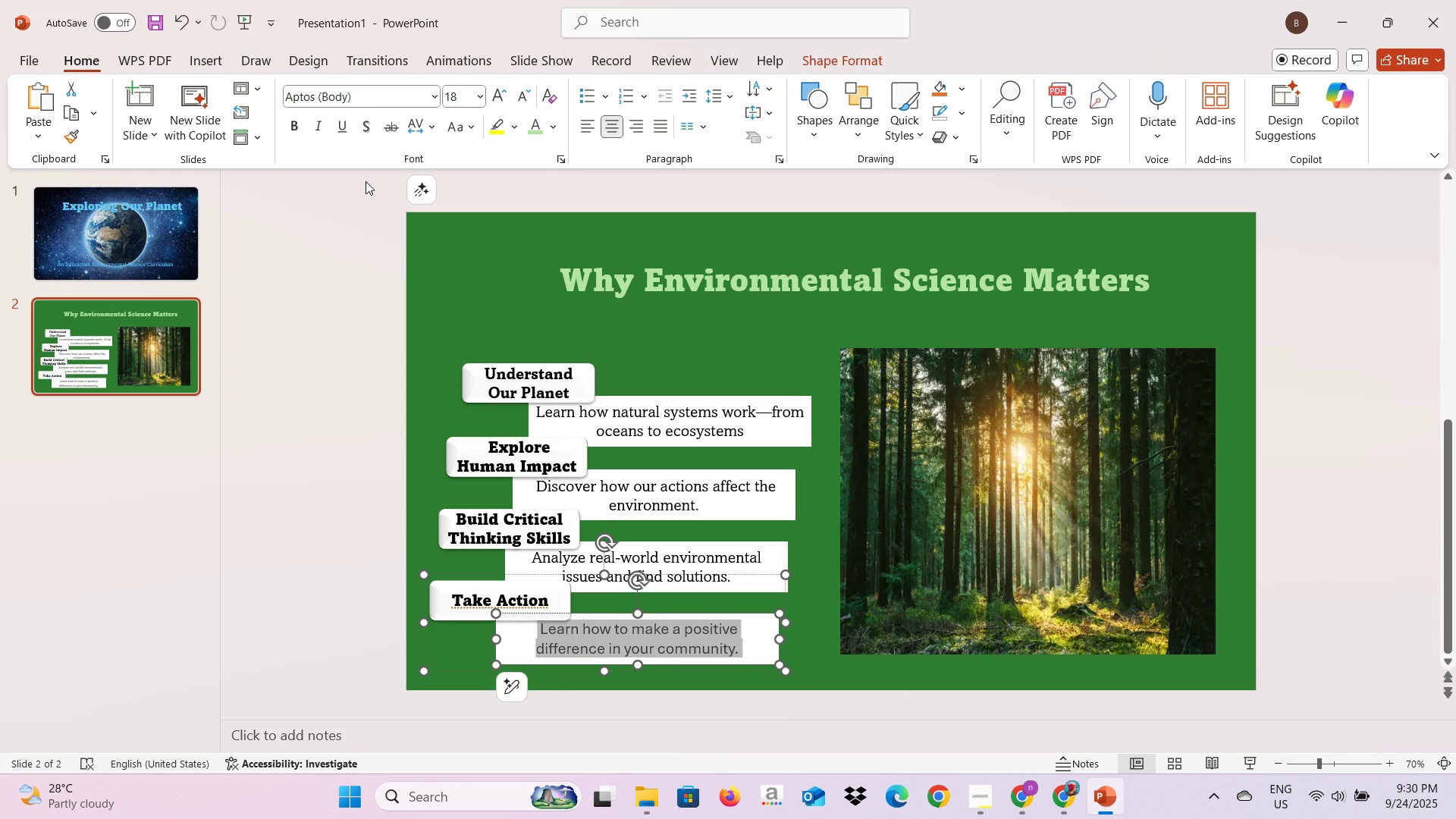 
left_click([431, 87])
 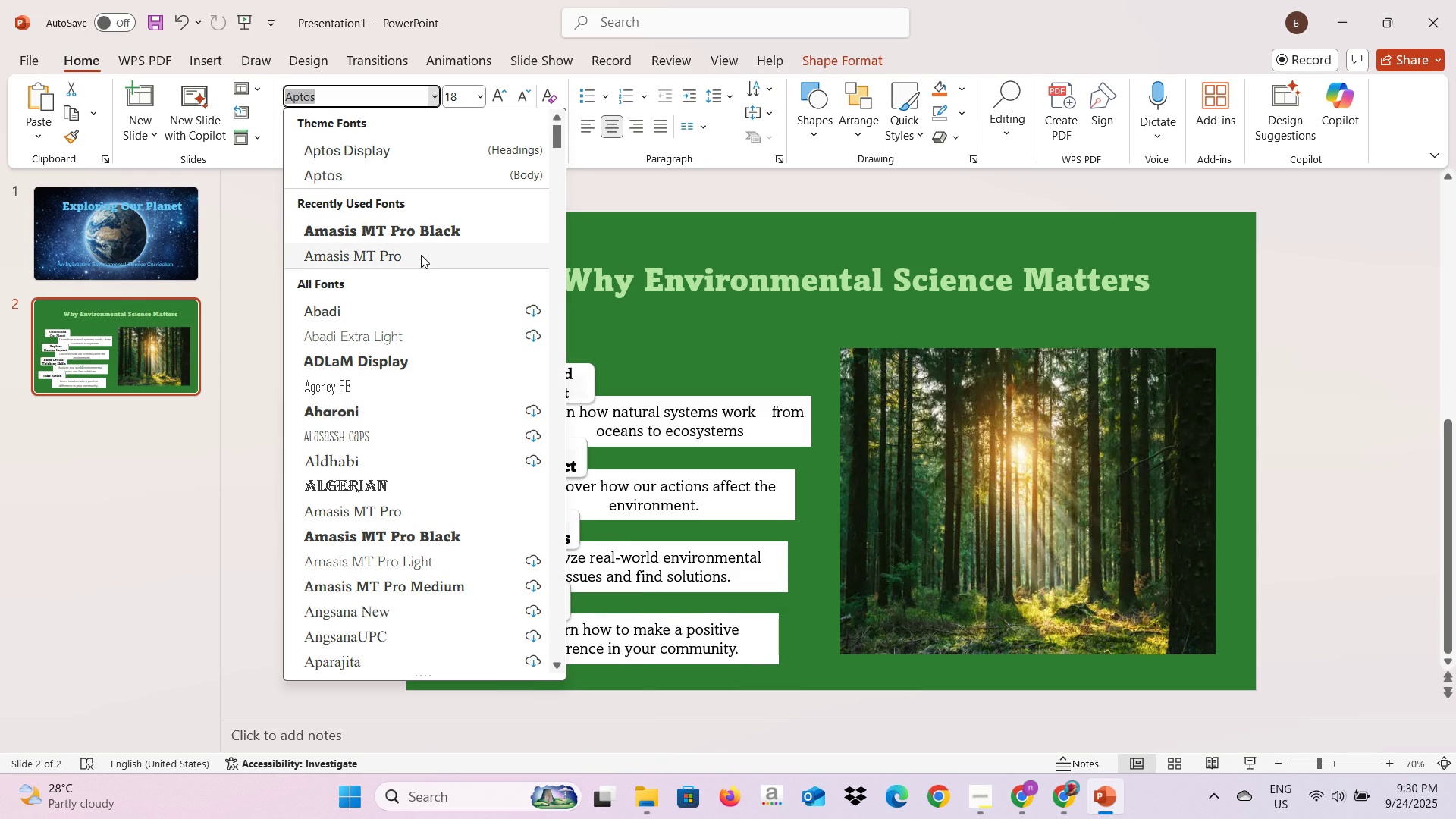 
left_click([421, 255])
 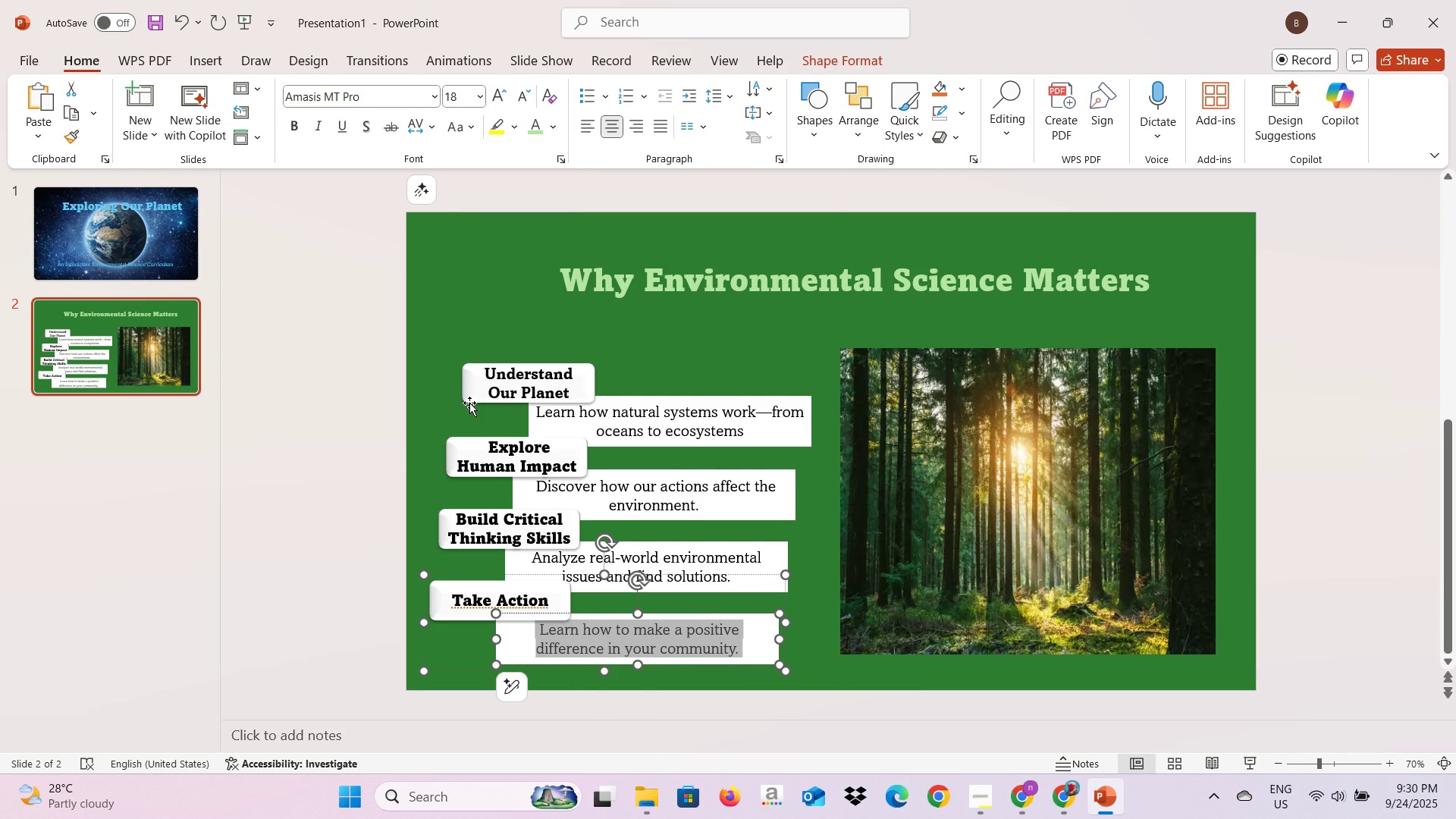 
left_click([445, 424])
 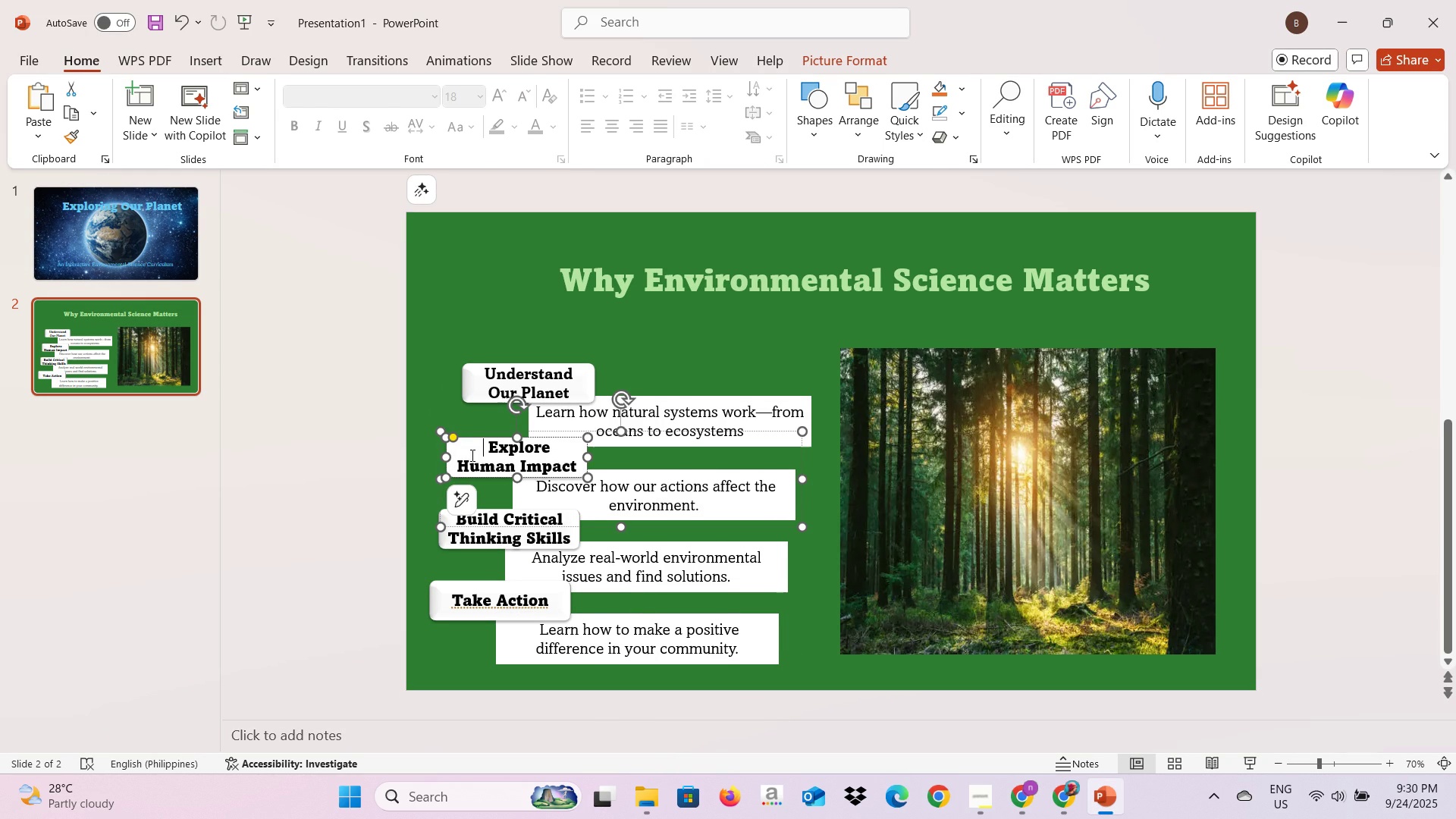 
left_click([471, 455])
 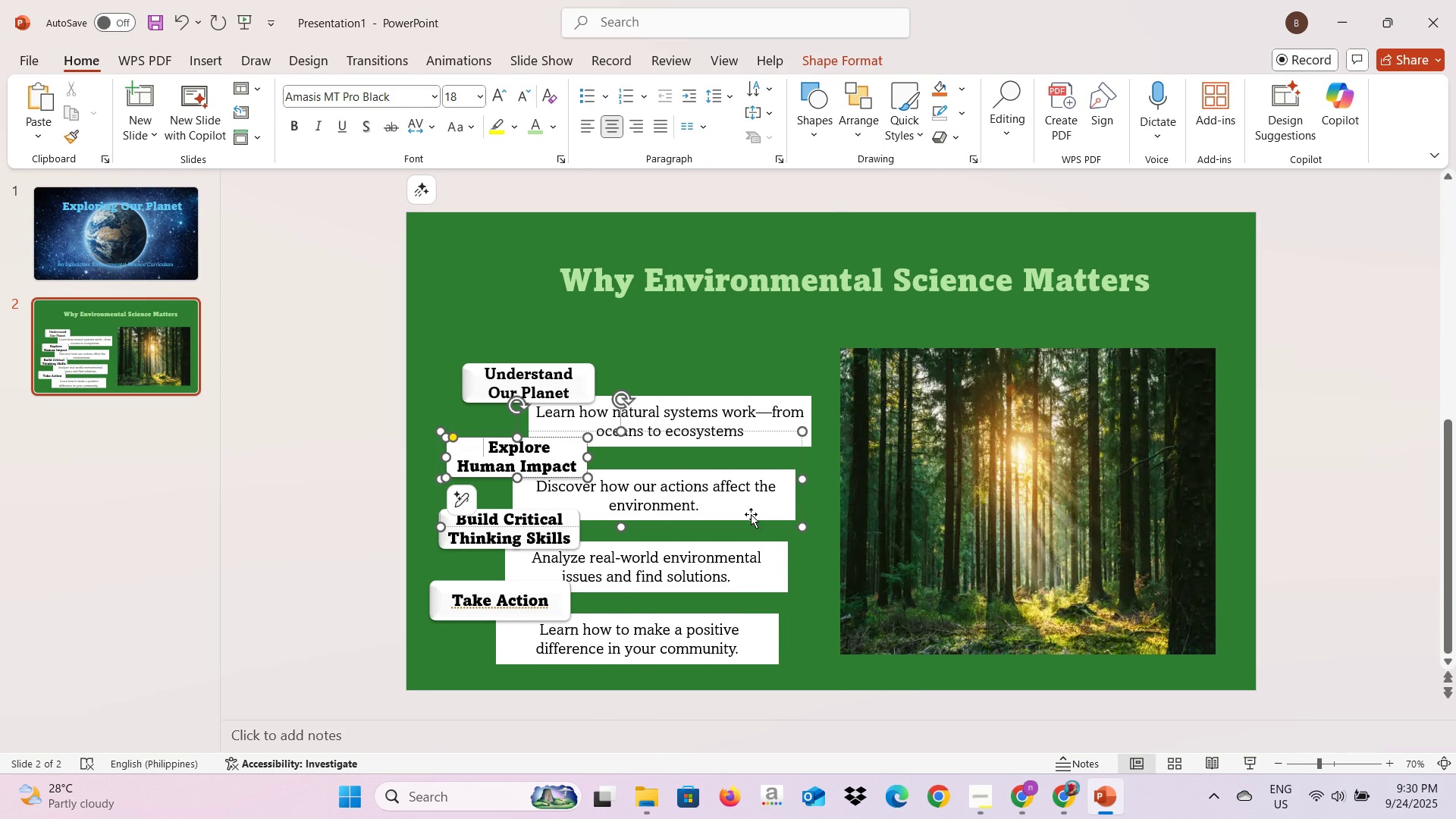 
left_click([752, 515])
 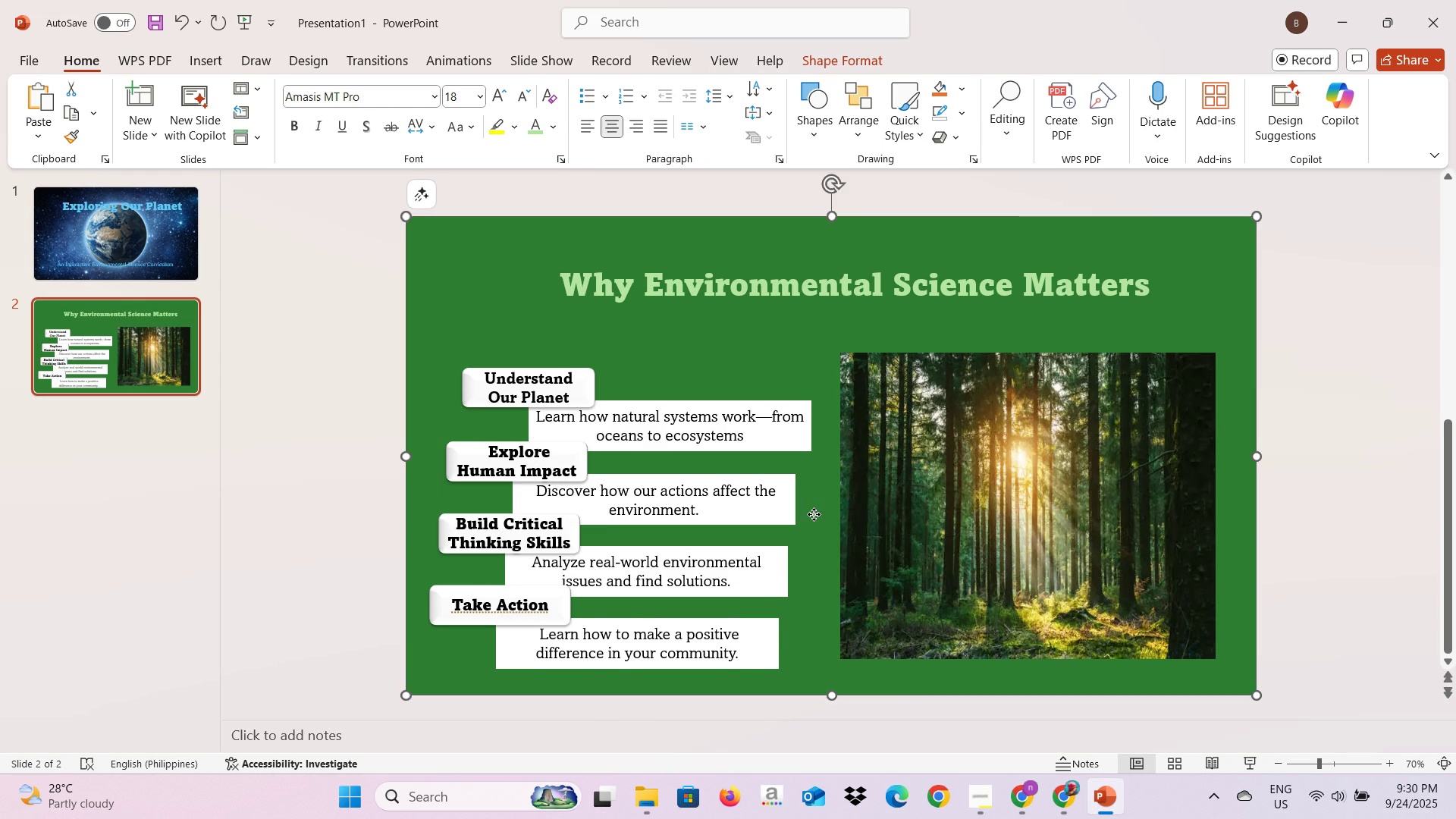 
left_click([814, 514])
 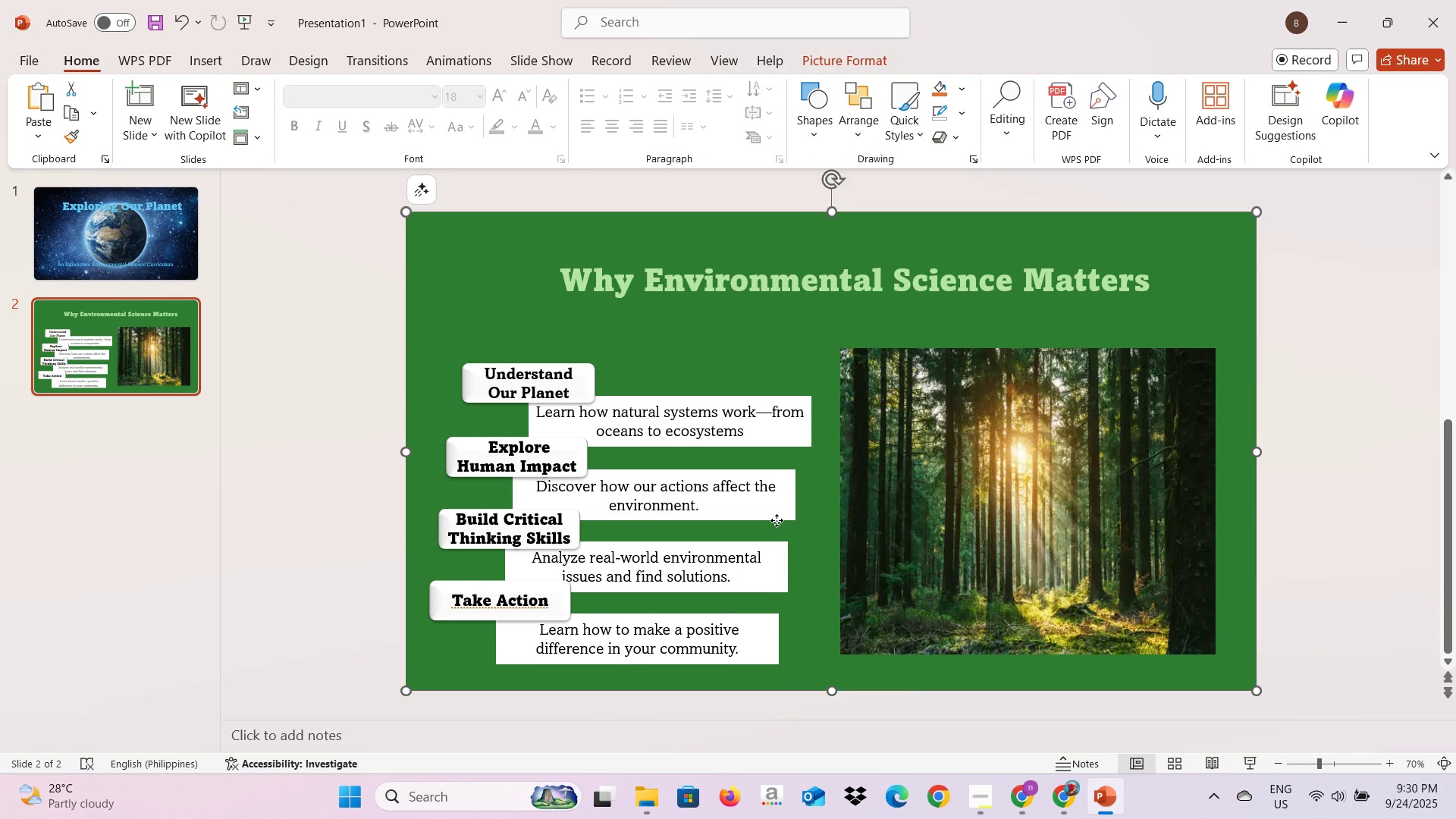 
left_click([777, 520])